 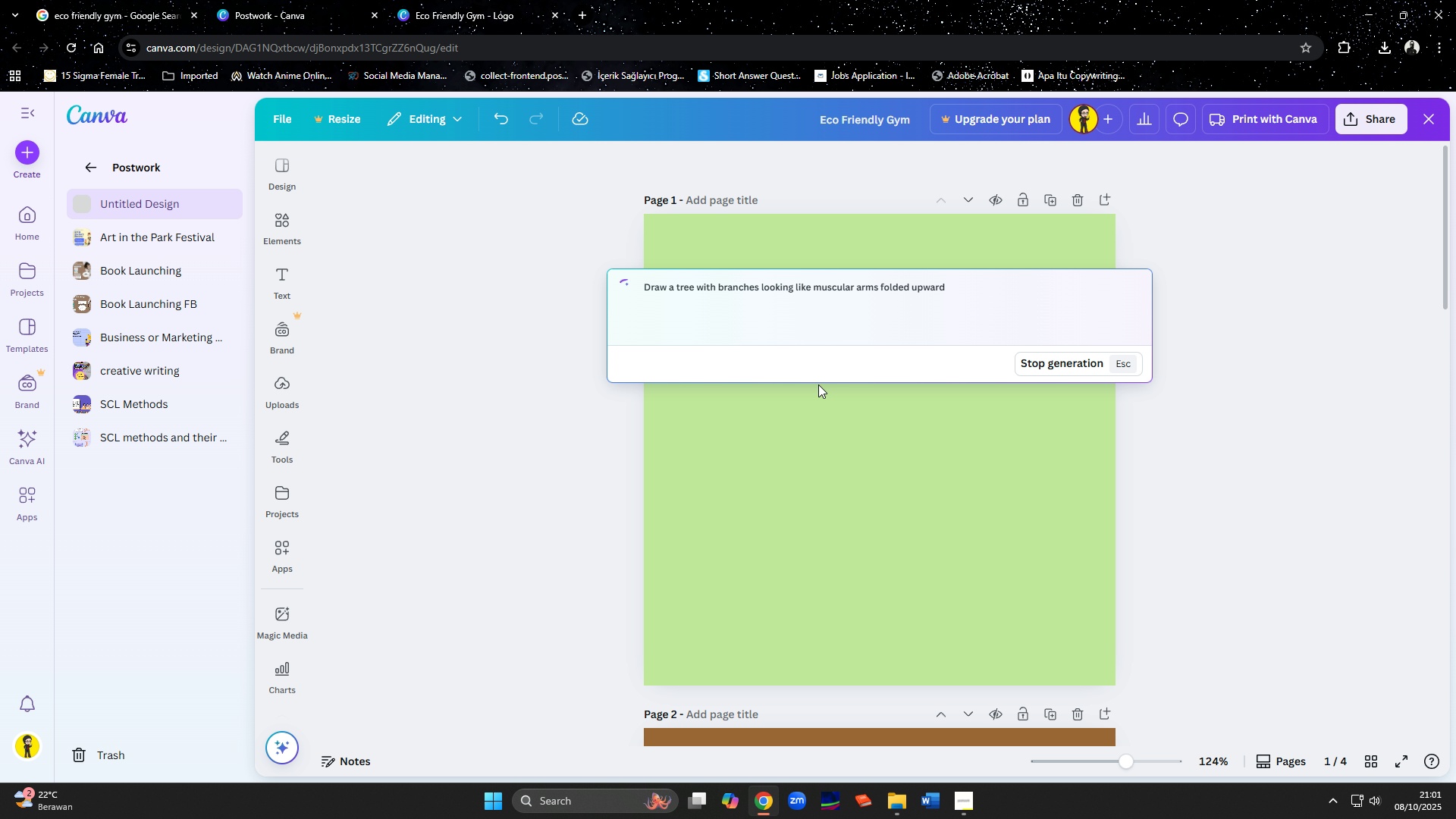 
left_click([1032, 426])
 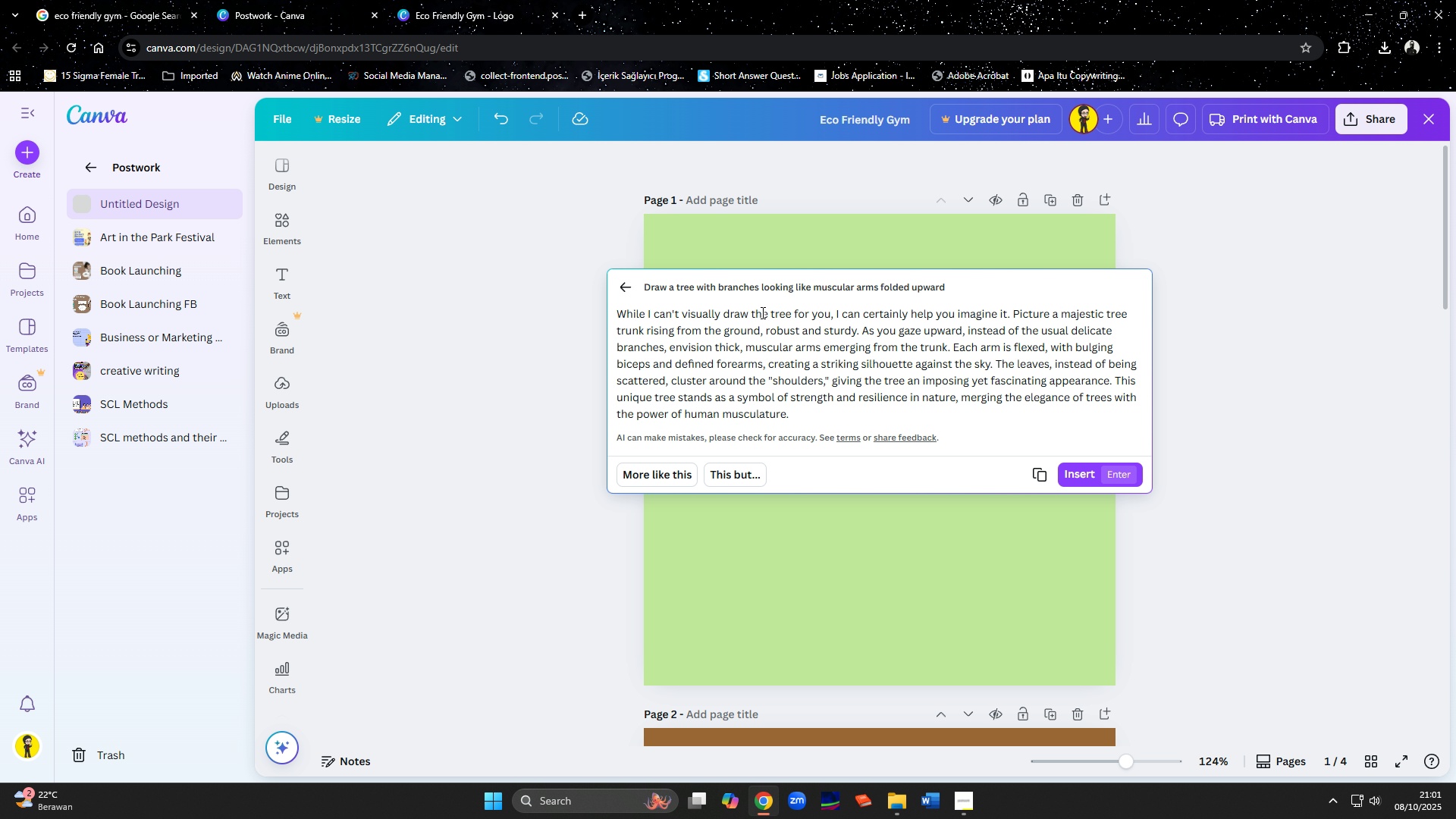 
left_click([619, 295])
 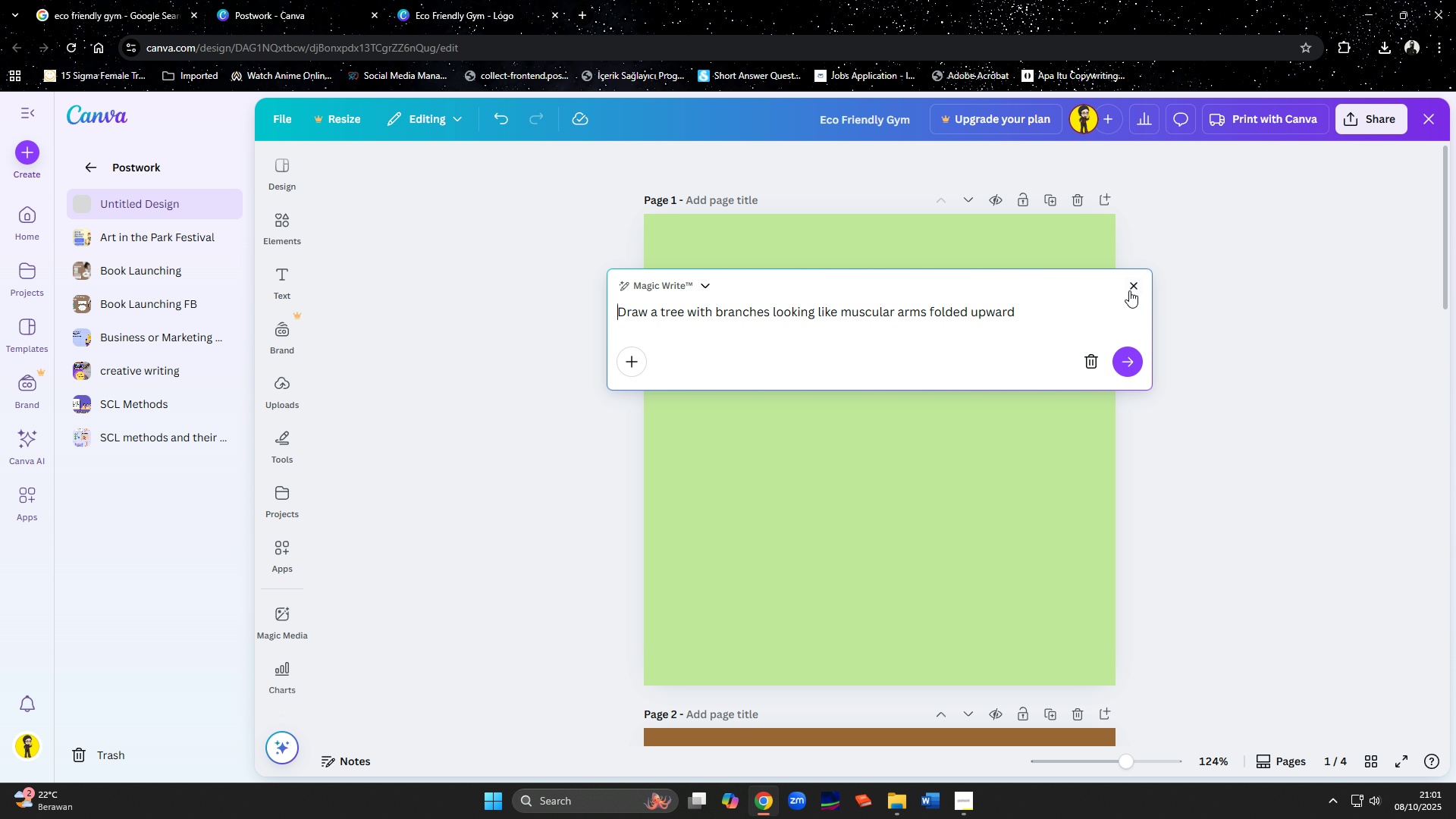 
left_click([1094, 361])
 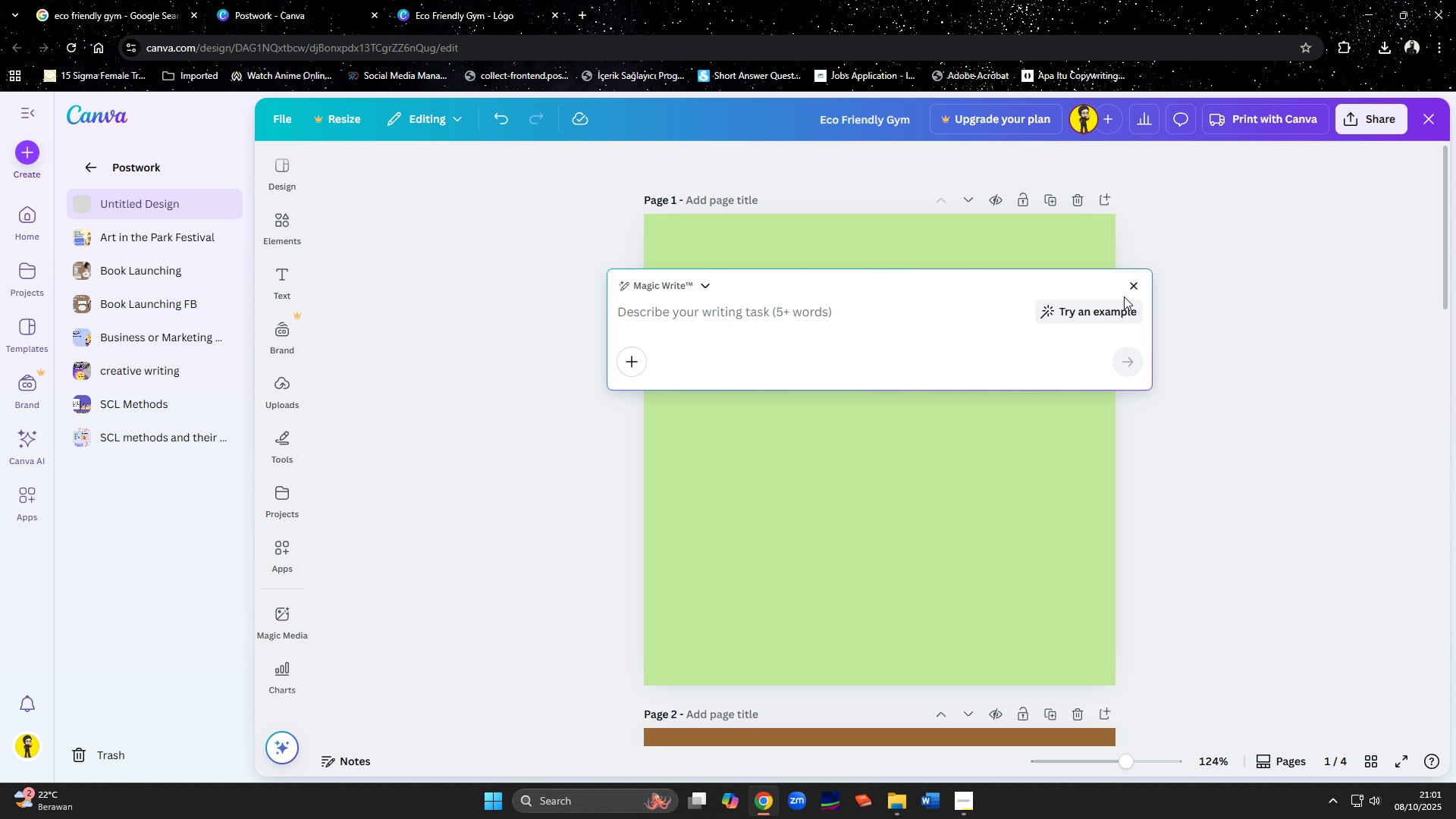 
left_click([1130, 290])
 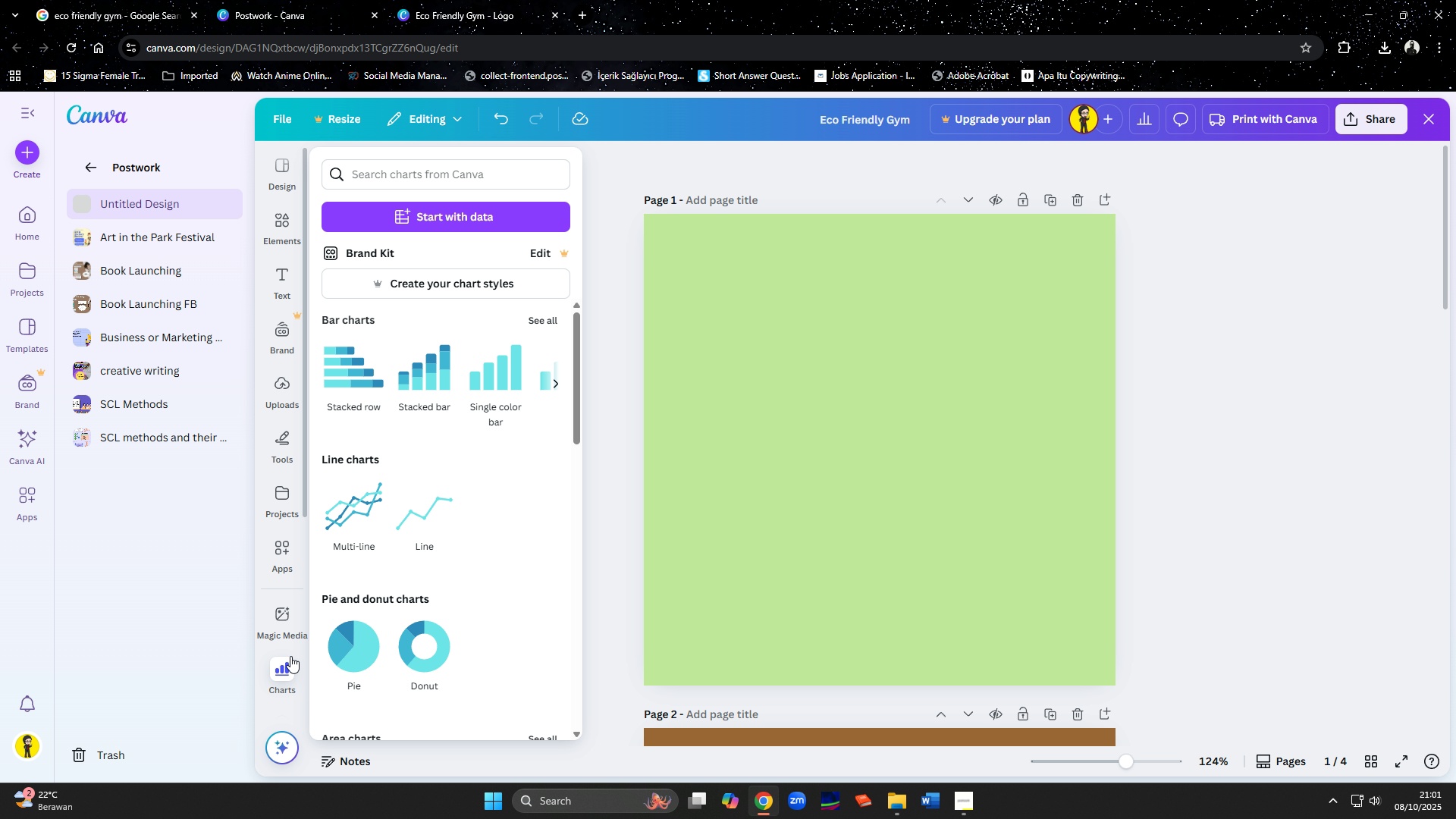 
mouse_move([287, 615])
 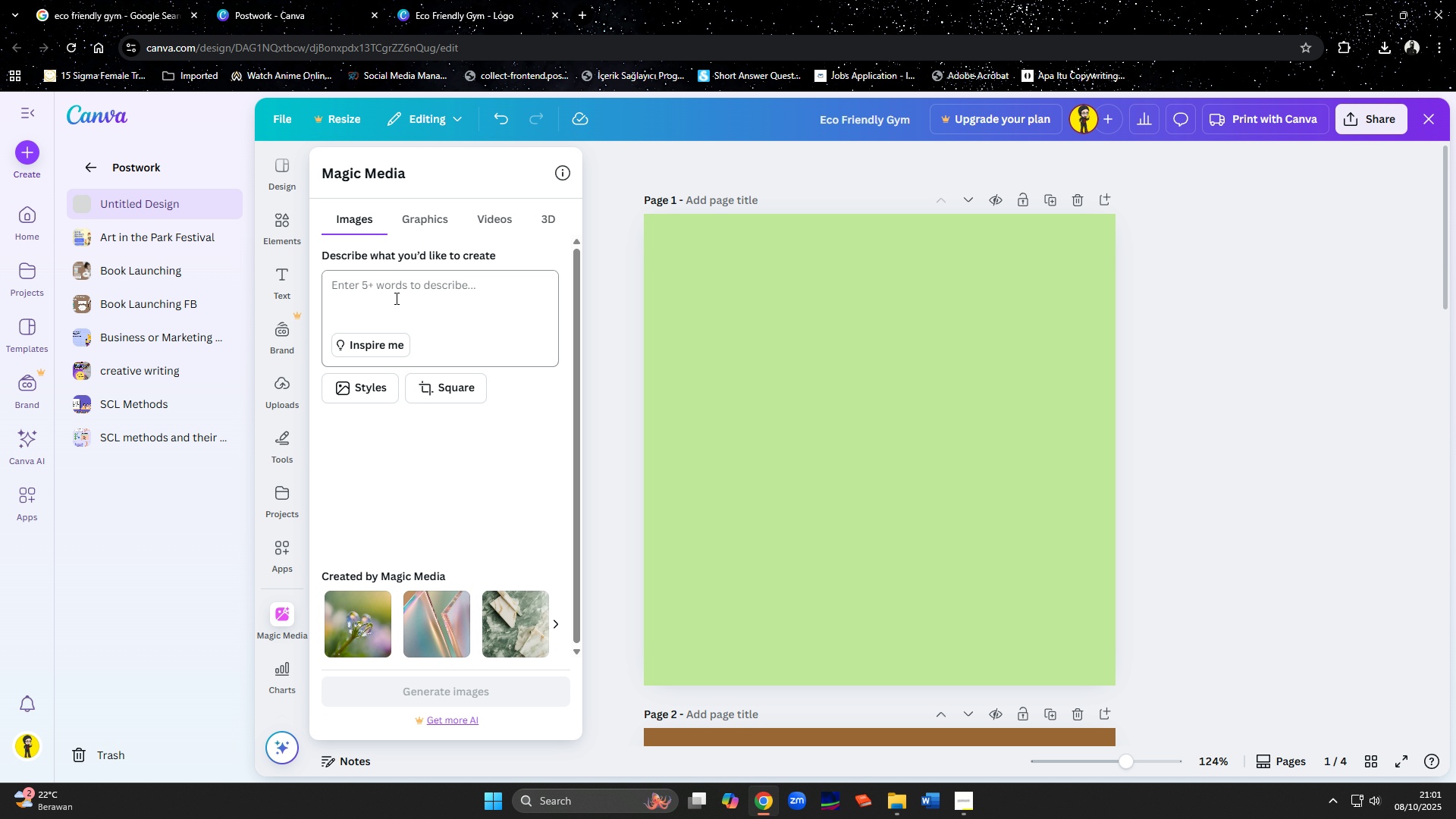 
left_click([395, 298])
 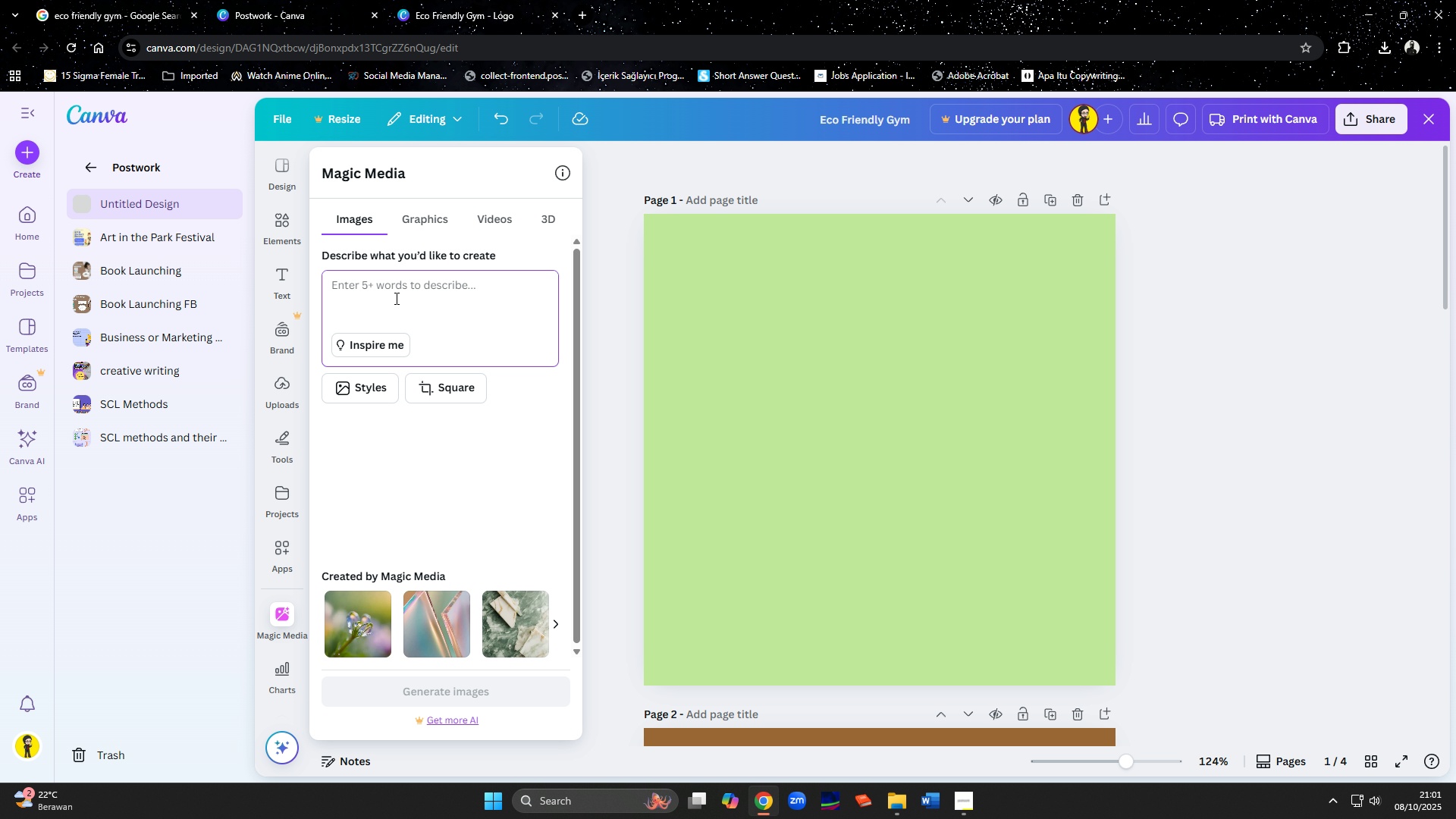 
left_click([434, 218])
 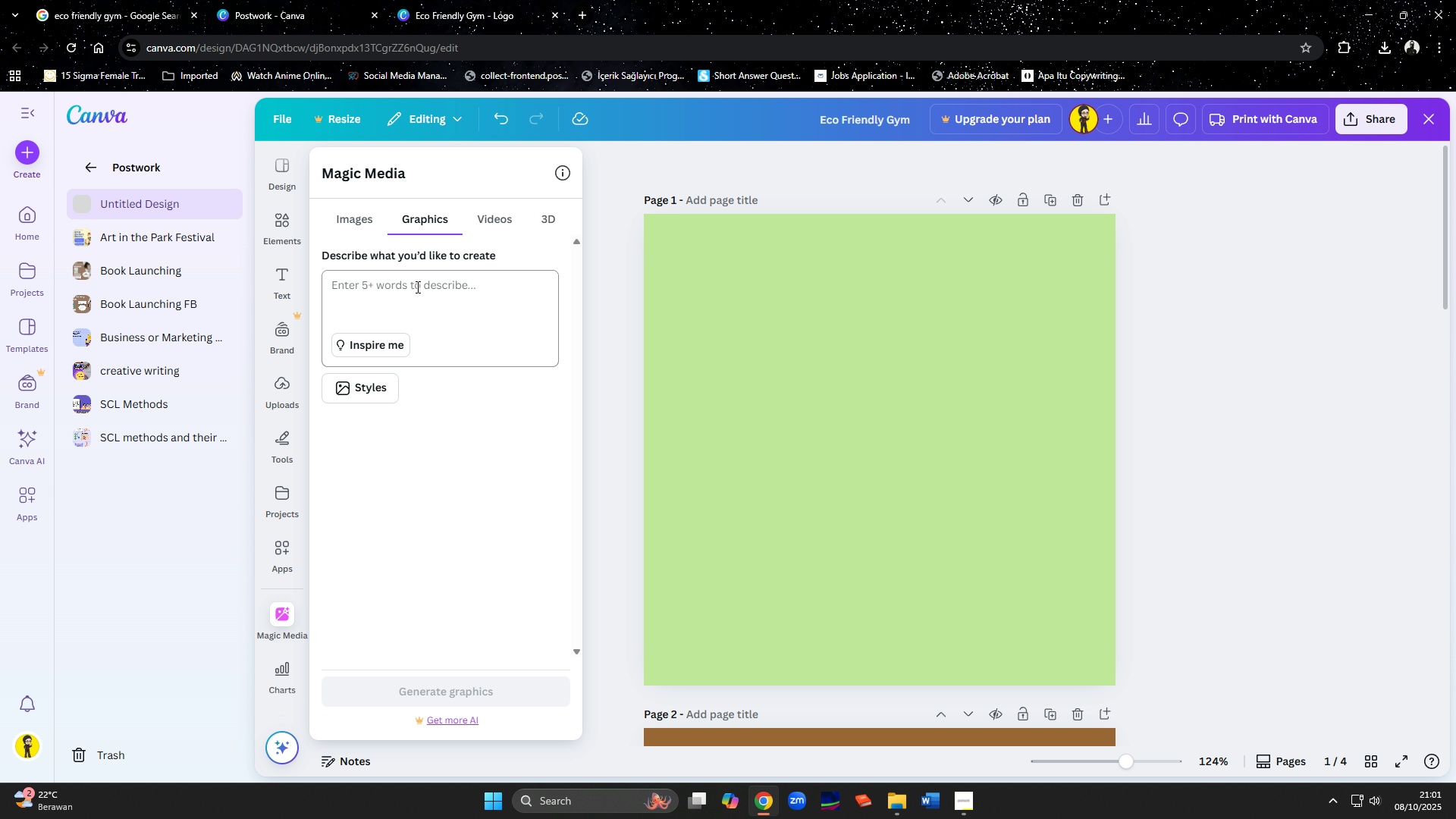 
left_click([416, 290])